 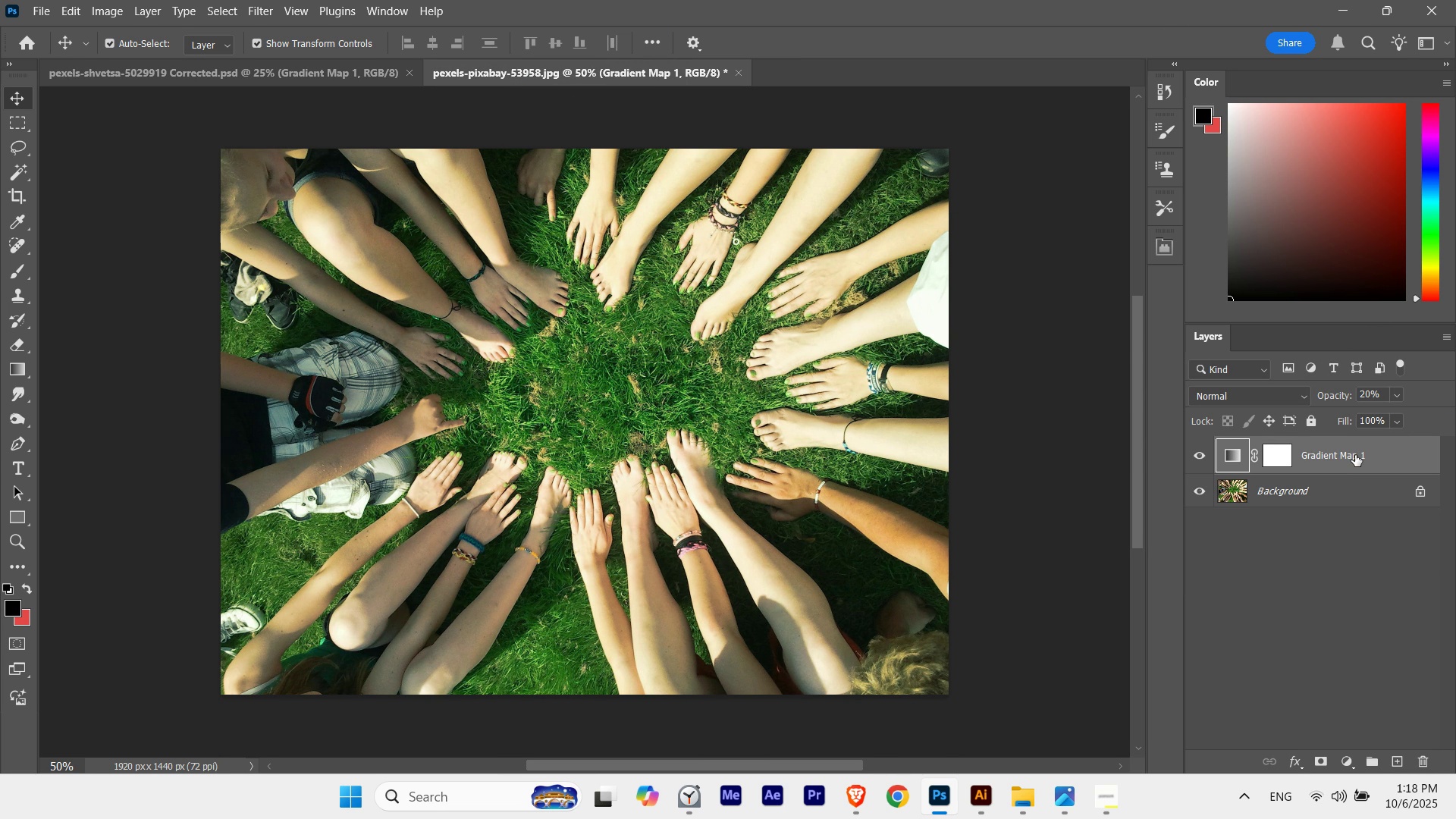 
key(Numpad1)
 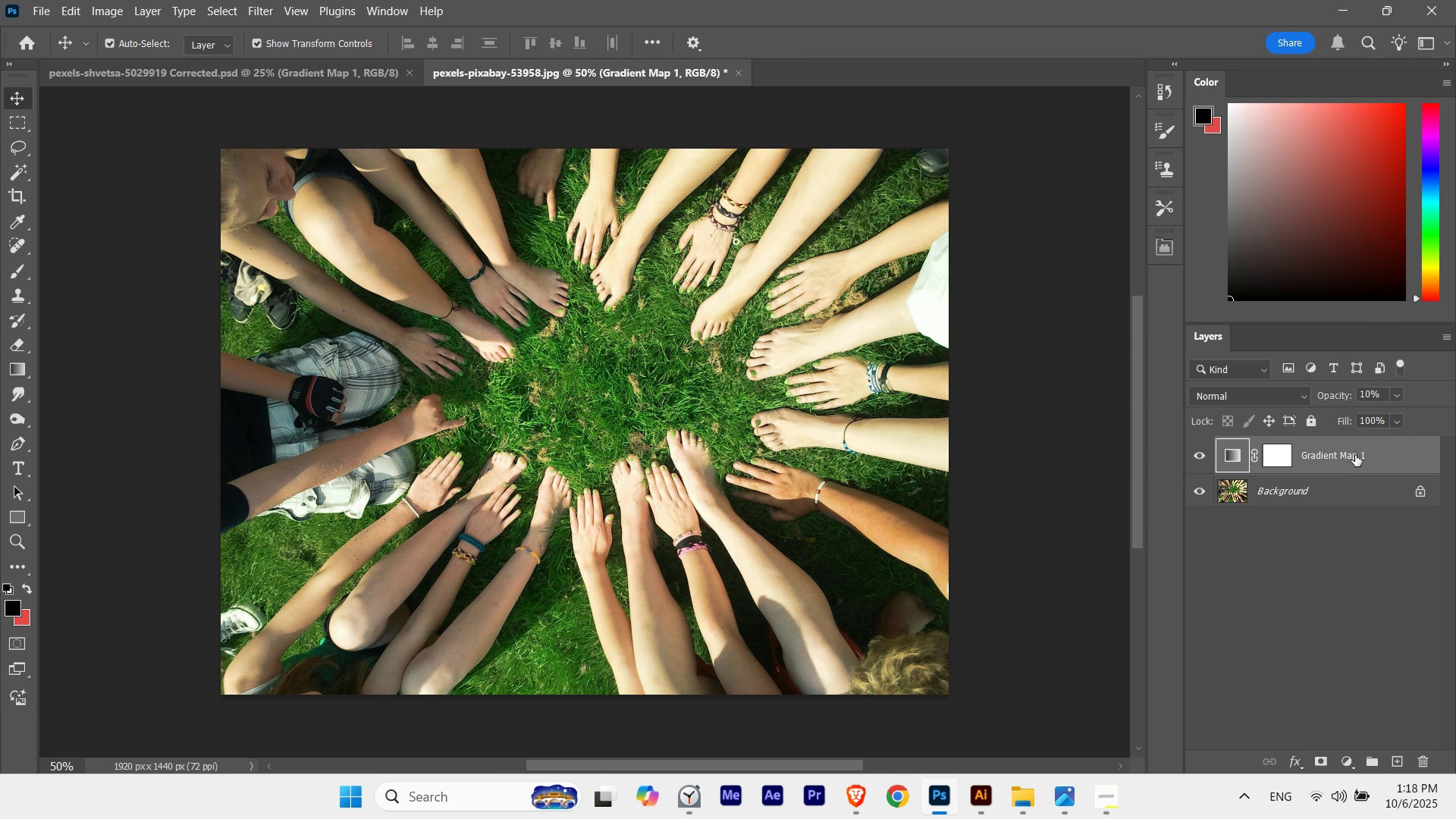 
key(Numpad2)
 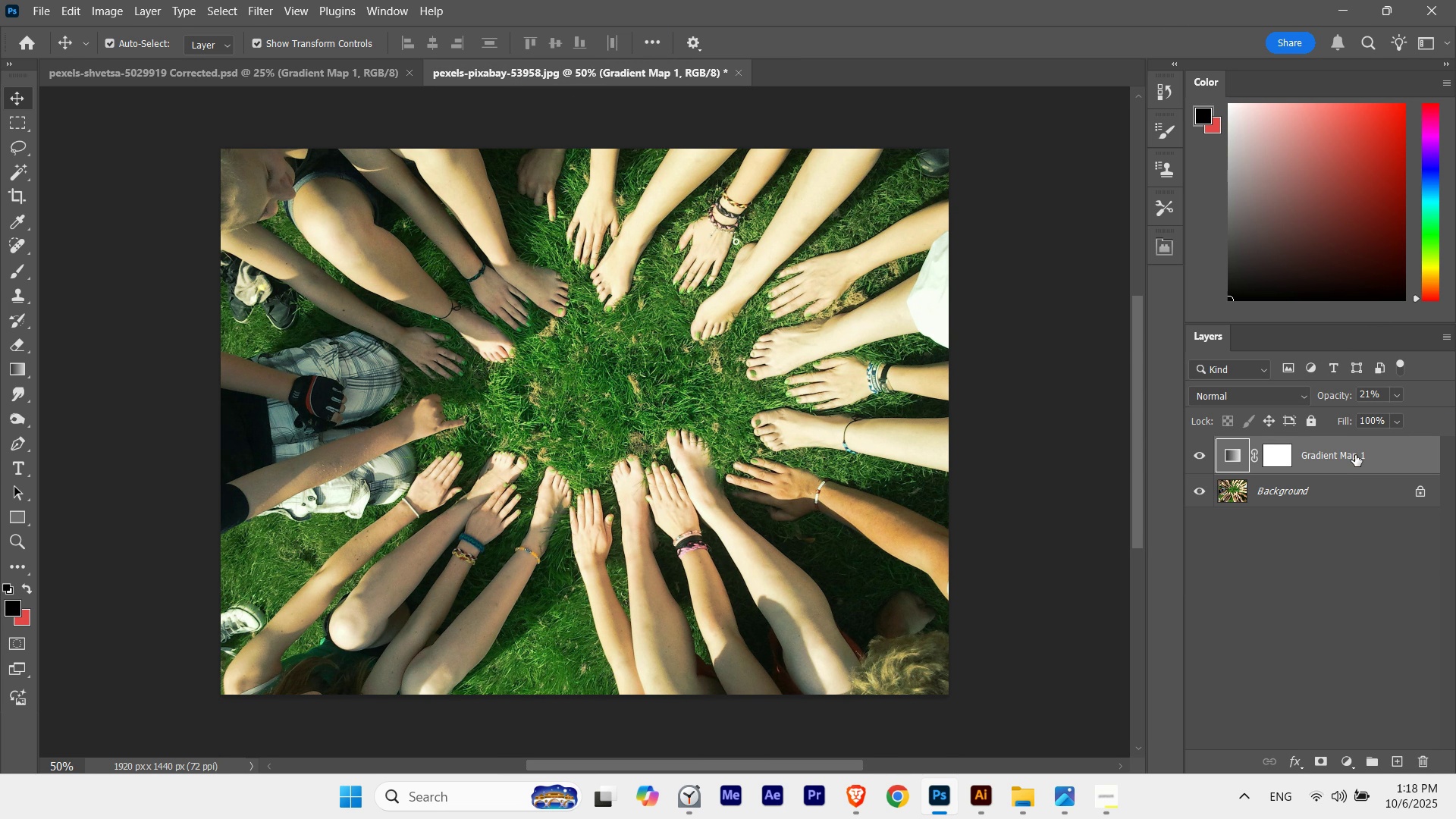 
key(Numpad1)
 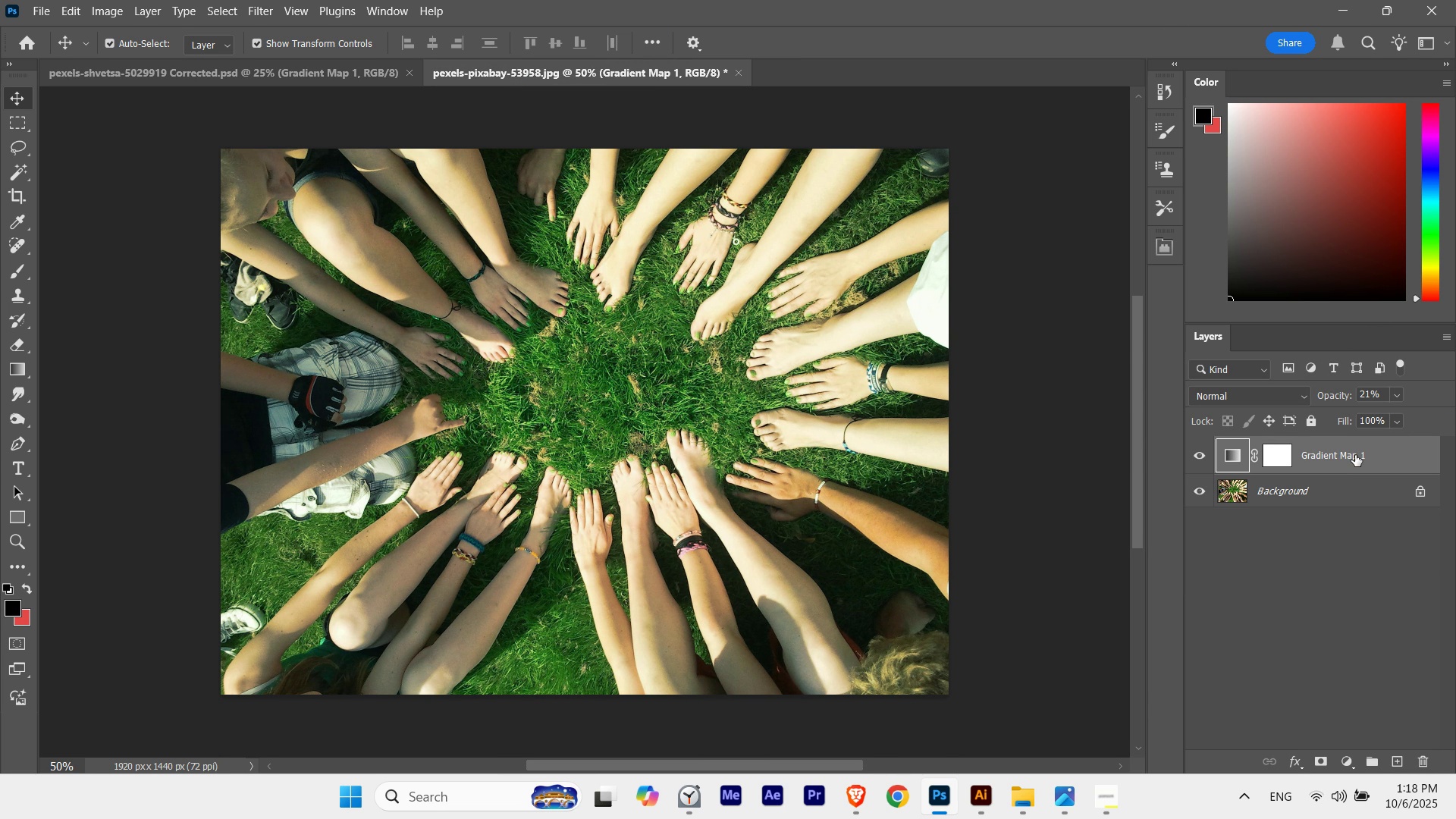 
key(Numpad1)
 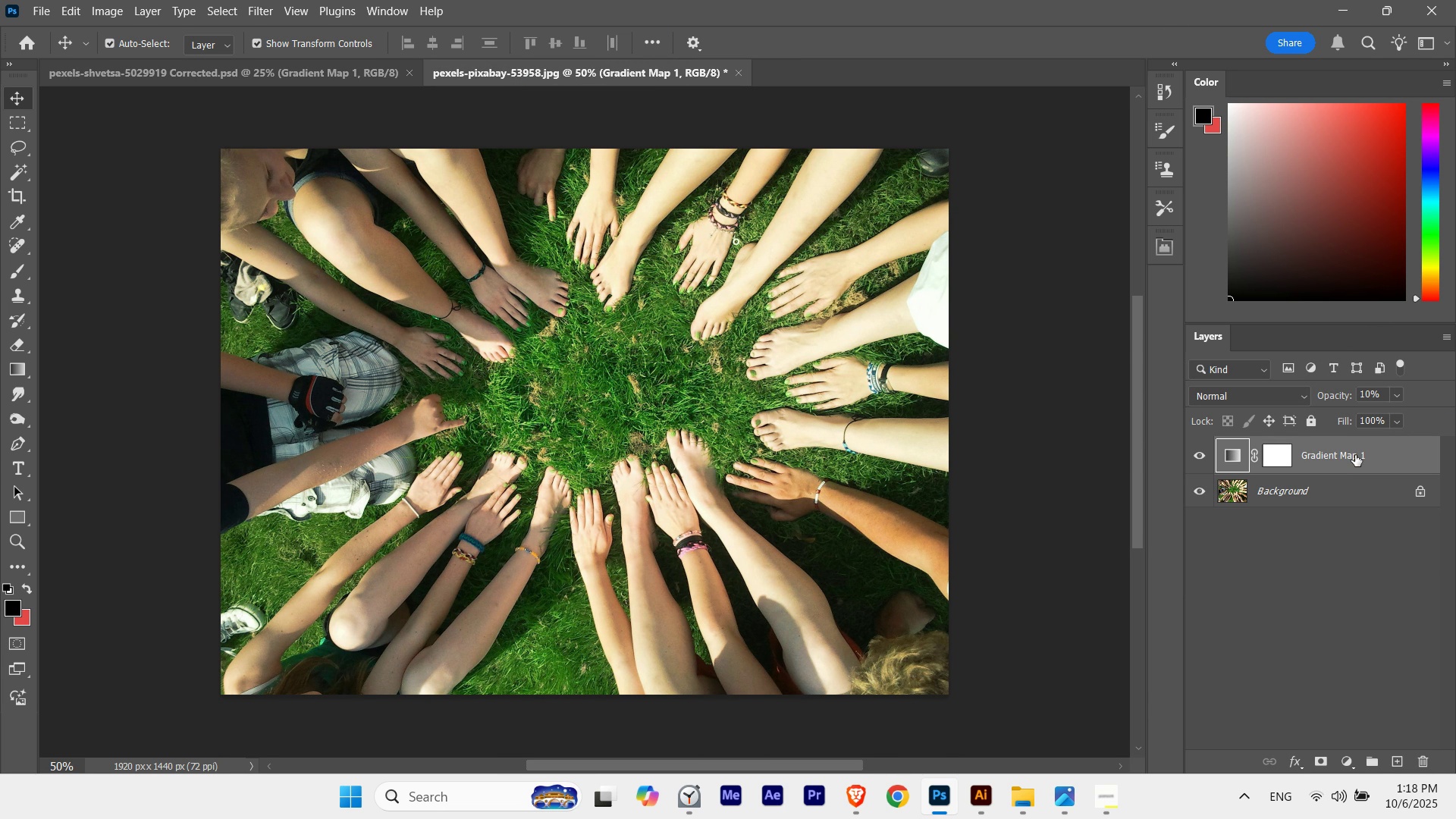 
key(Numpad2)
 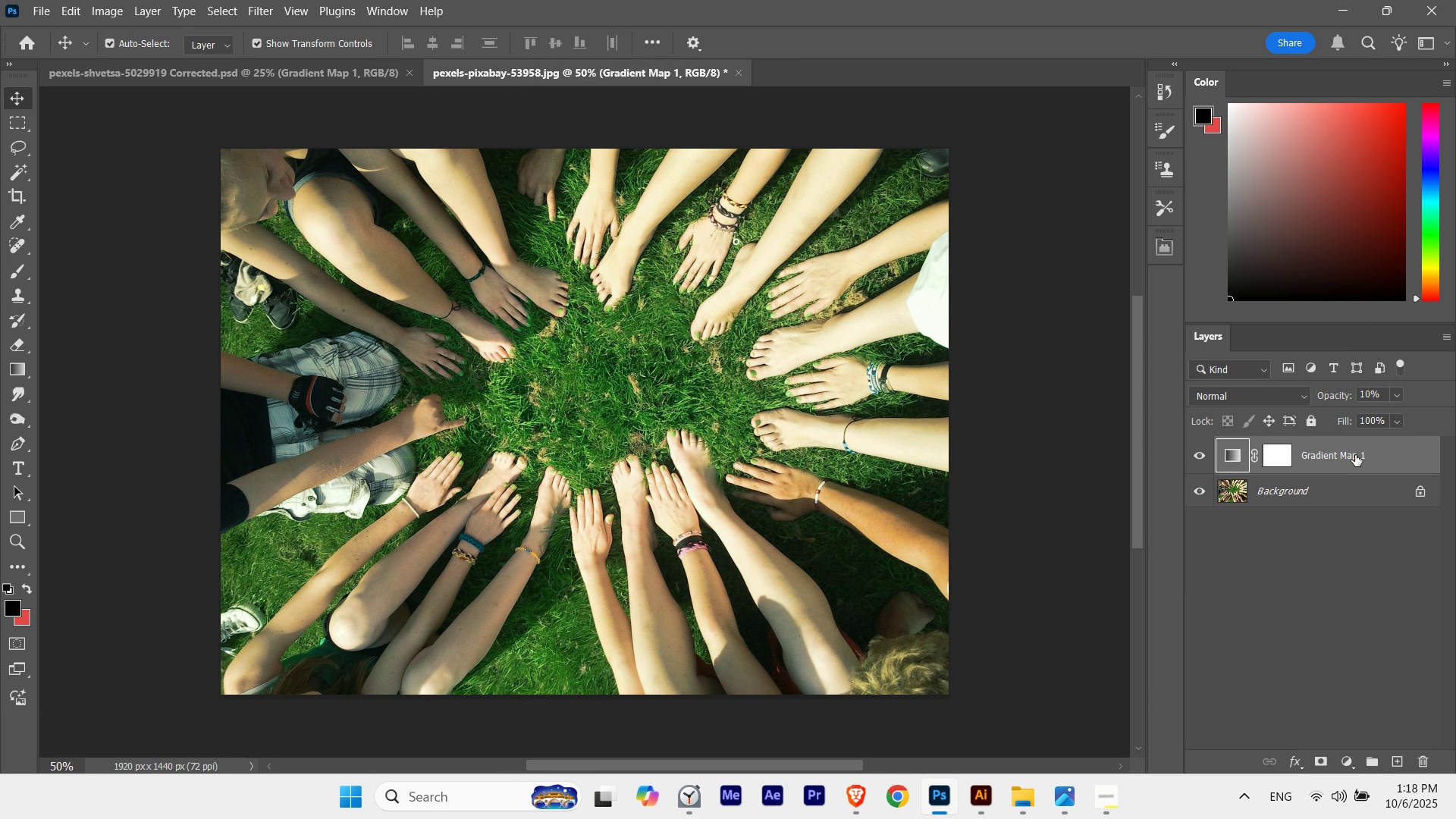 
key(Numpad1)
 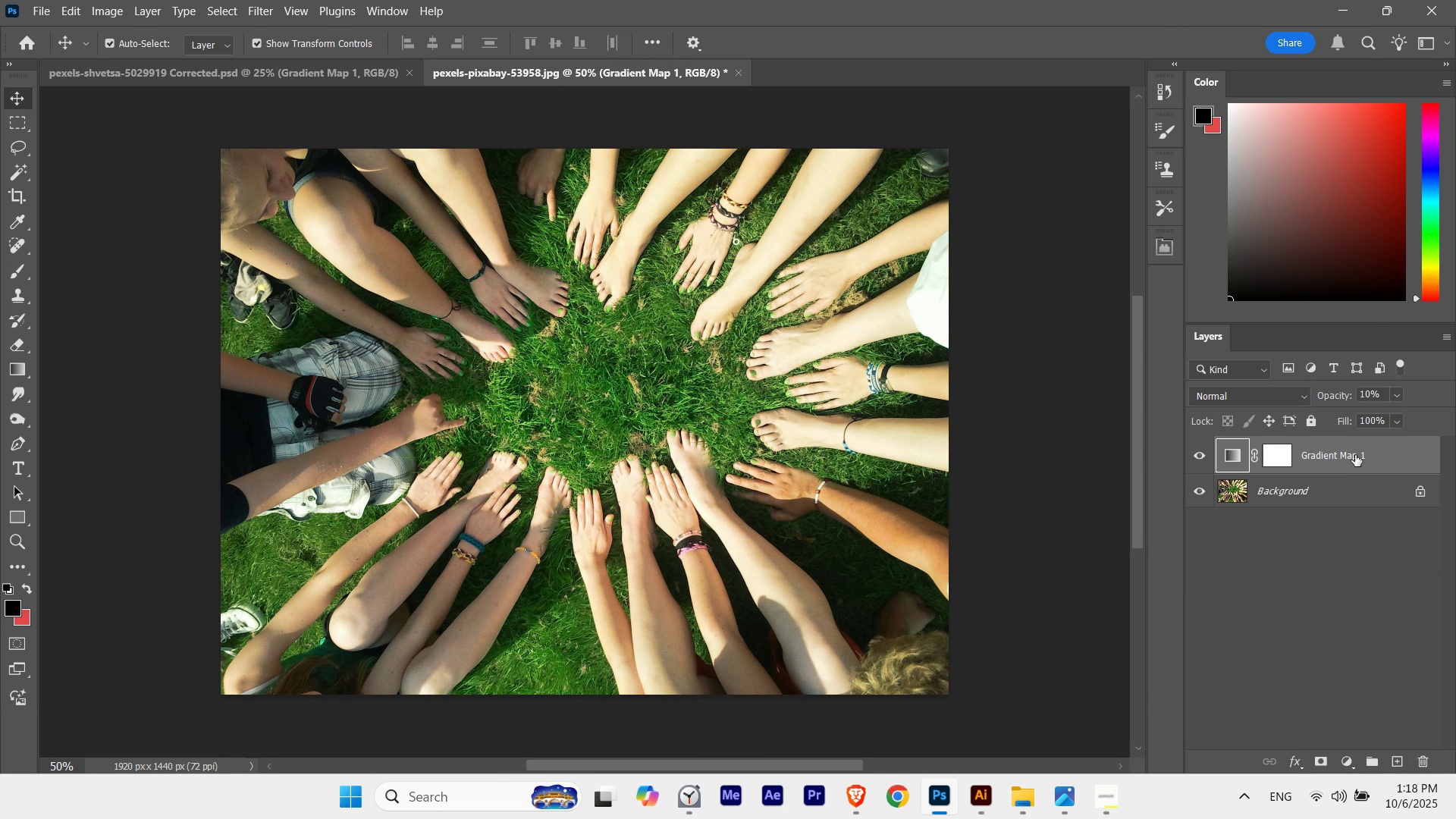 
key(Numpad1)
 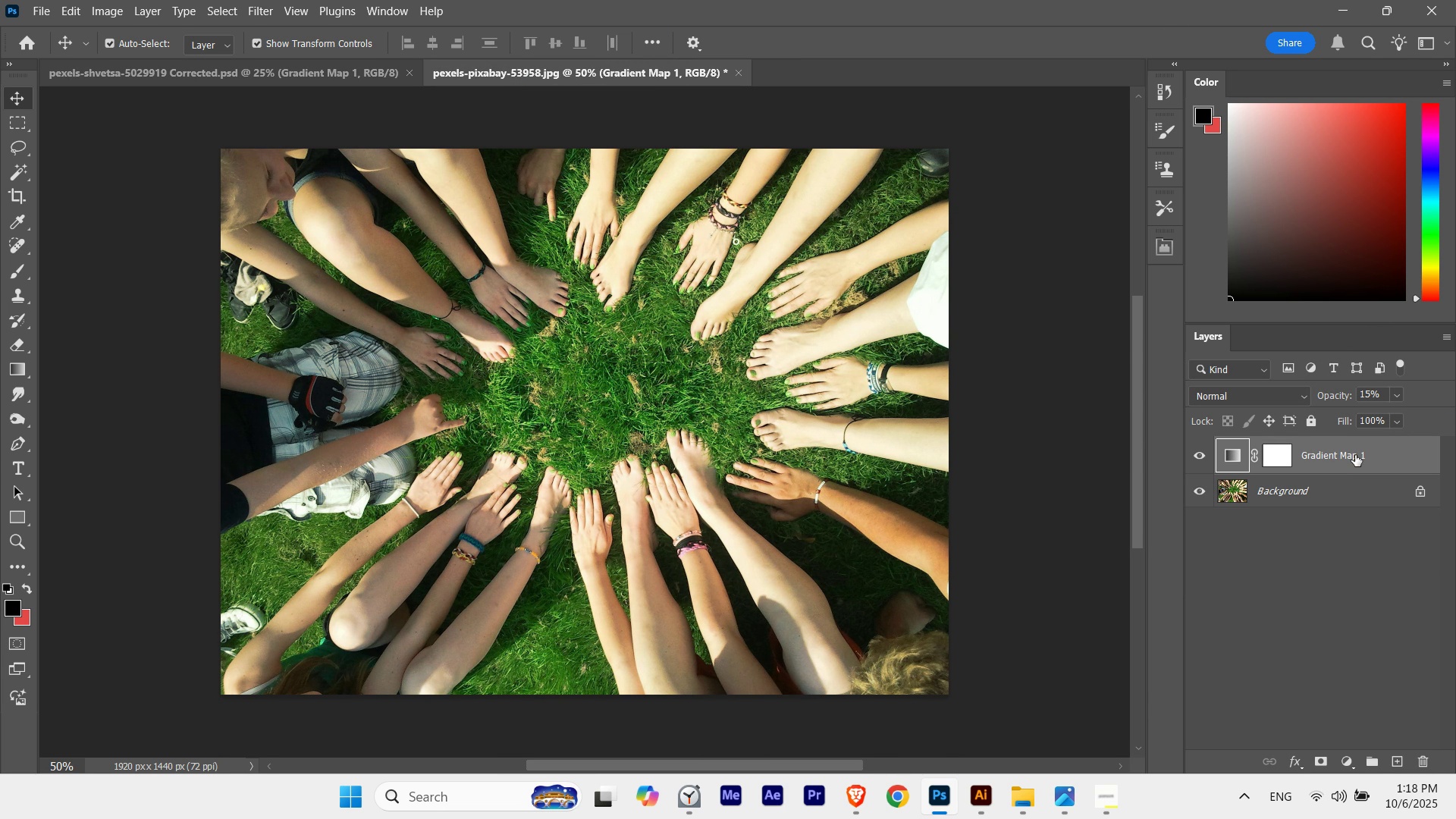 
key(Numpad5)